 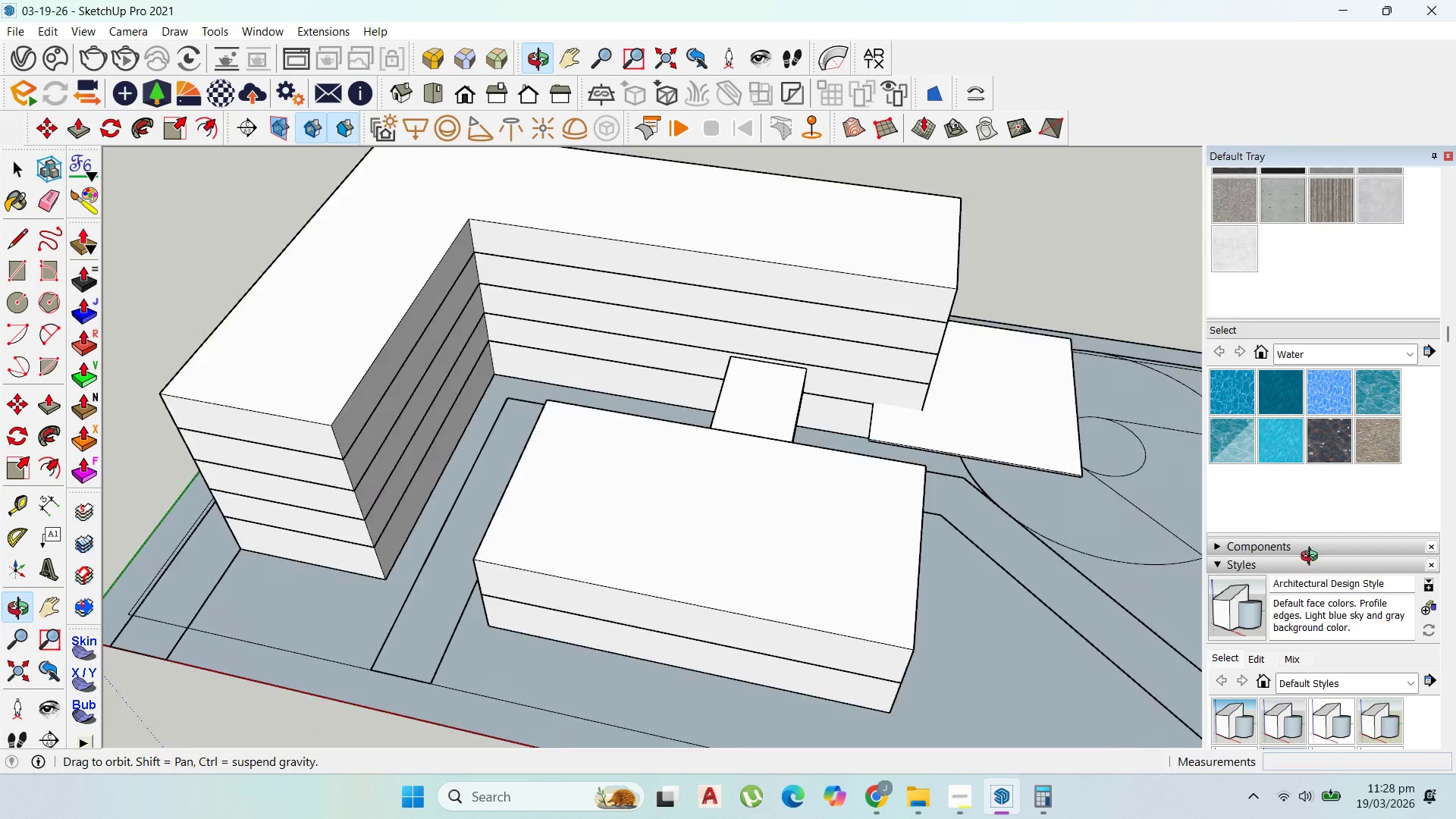 
left_click([883, 805])
 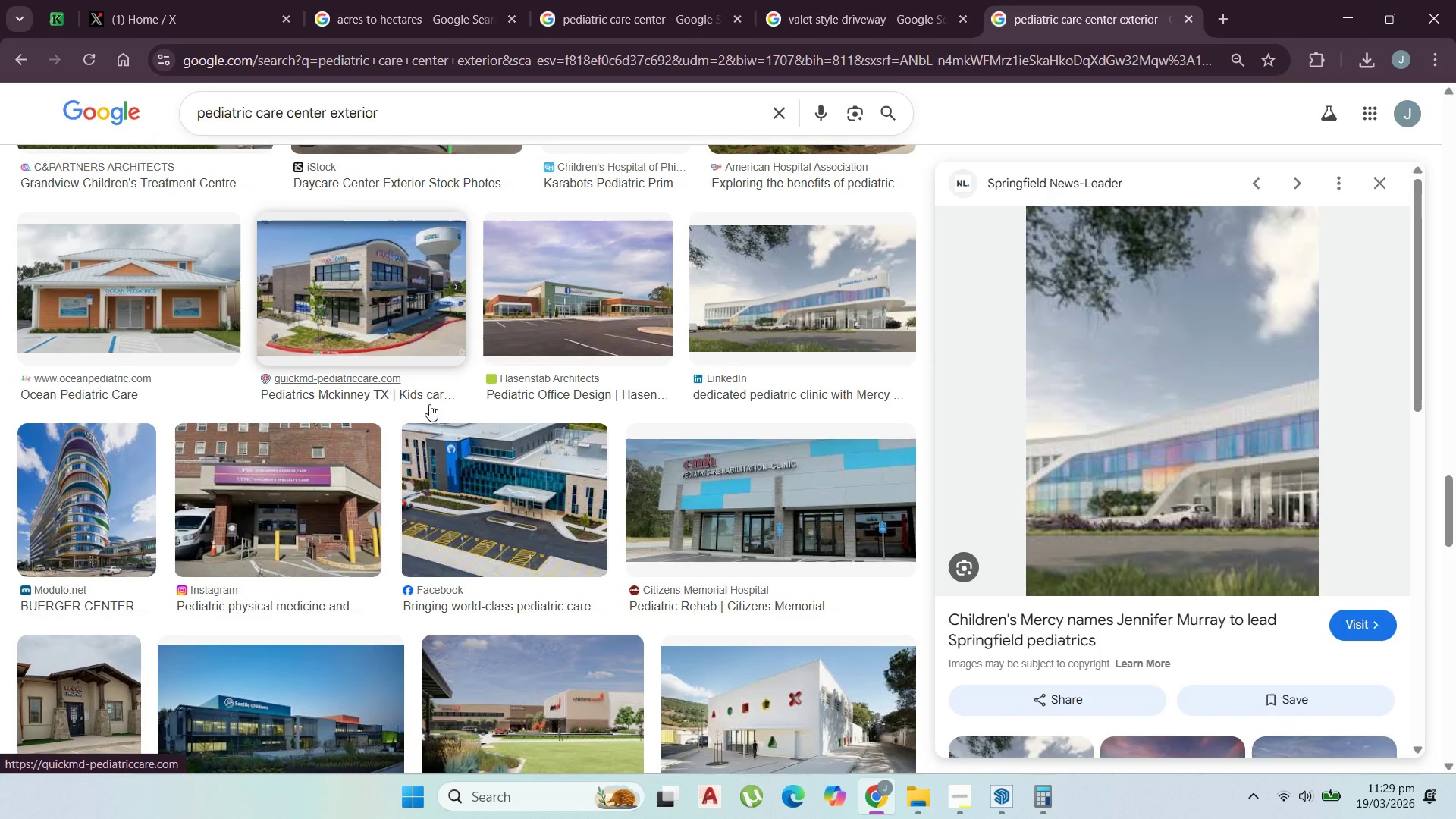 
wait(5.83)
 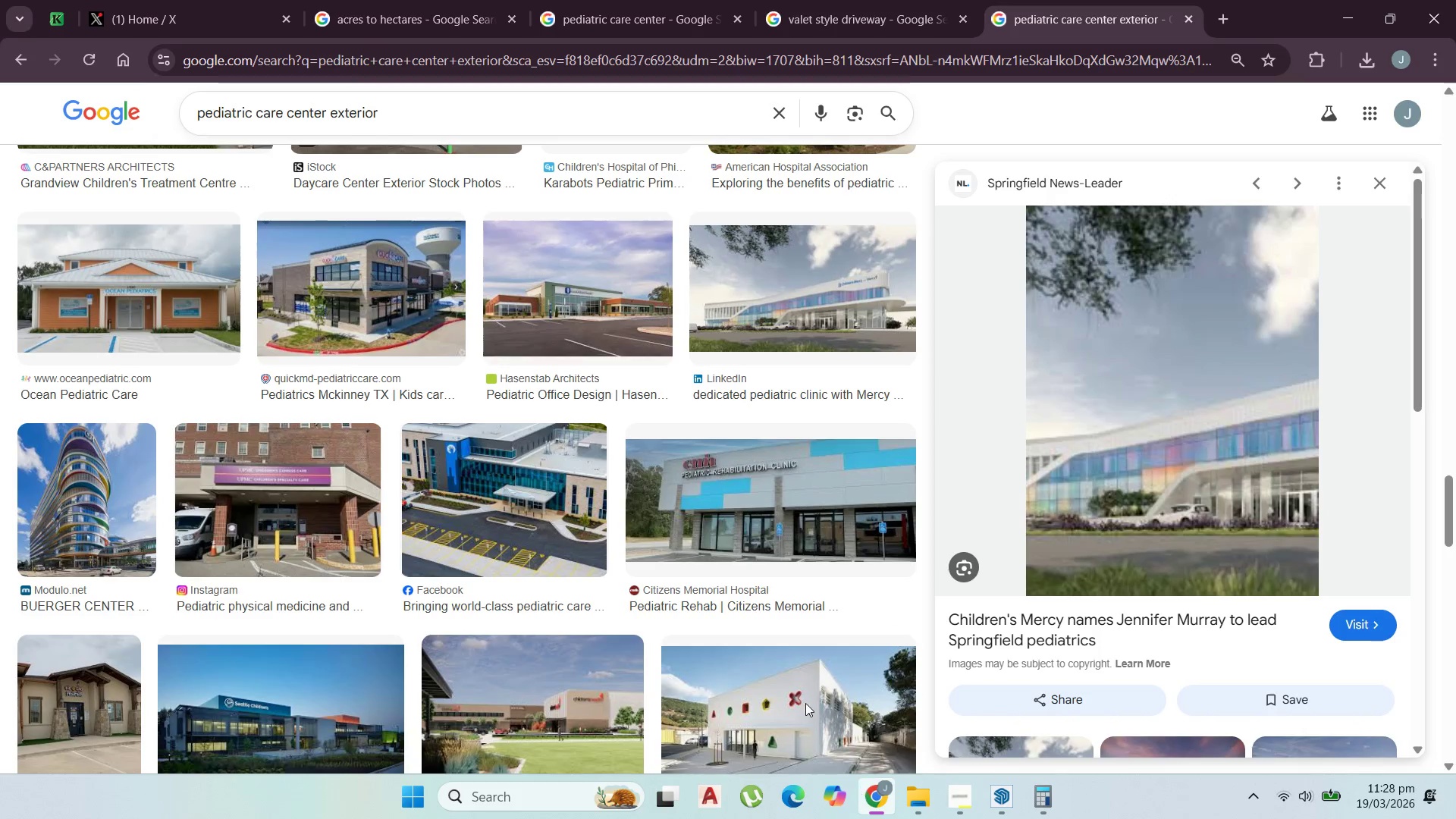 
scroll: coordinate [394, 314], scroll_direction: down, amount: 6.0
 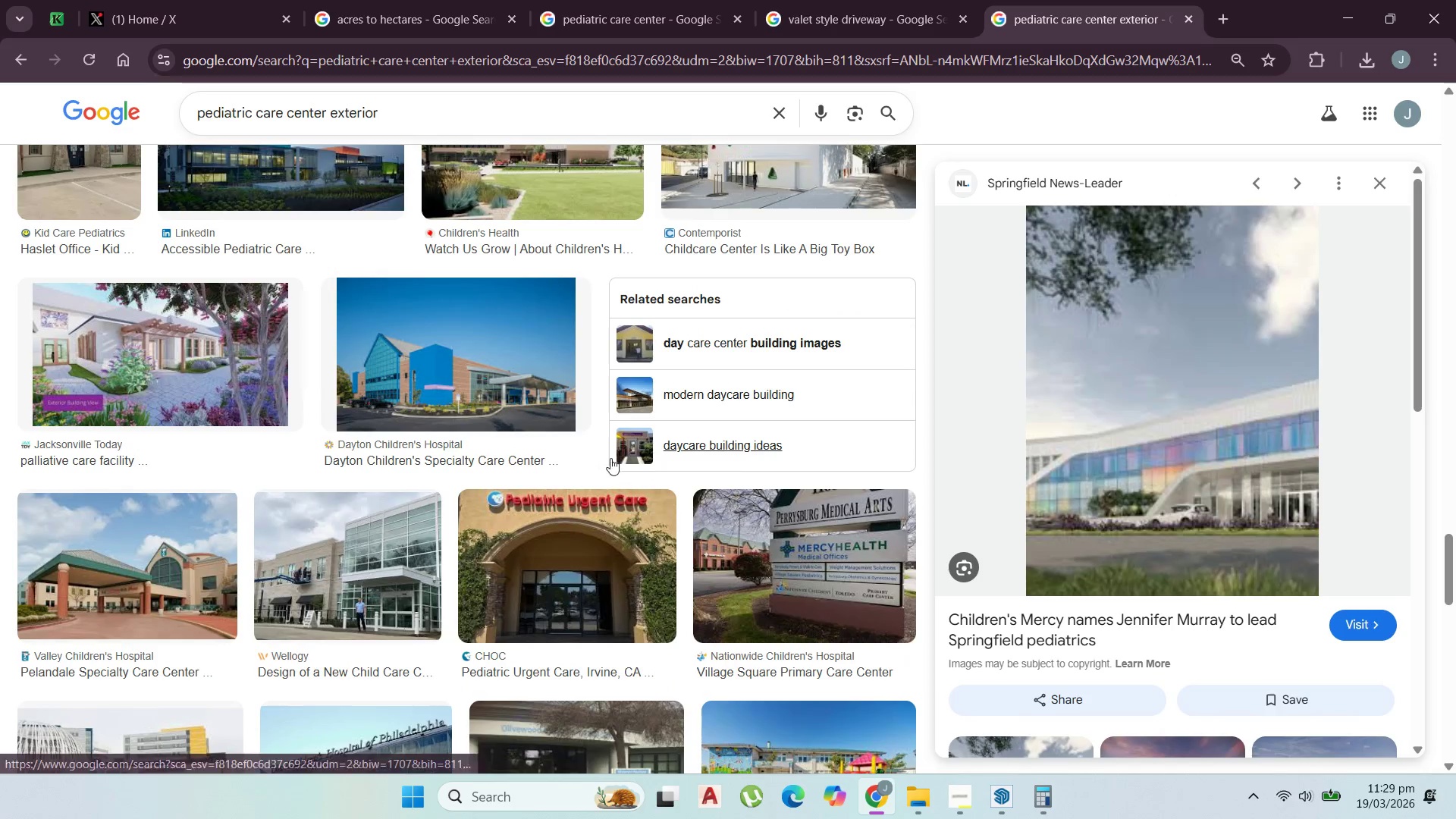 
left_click([557, 403])
 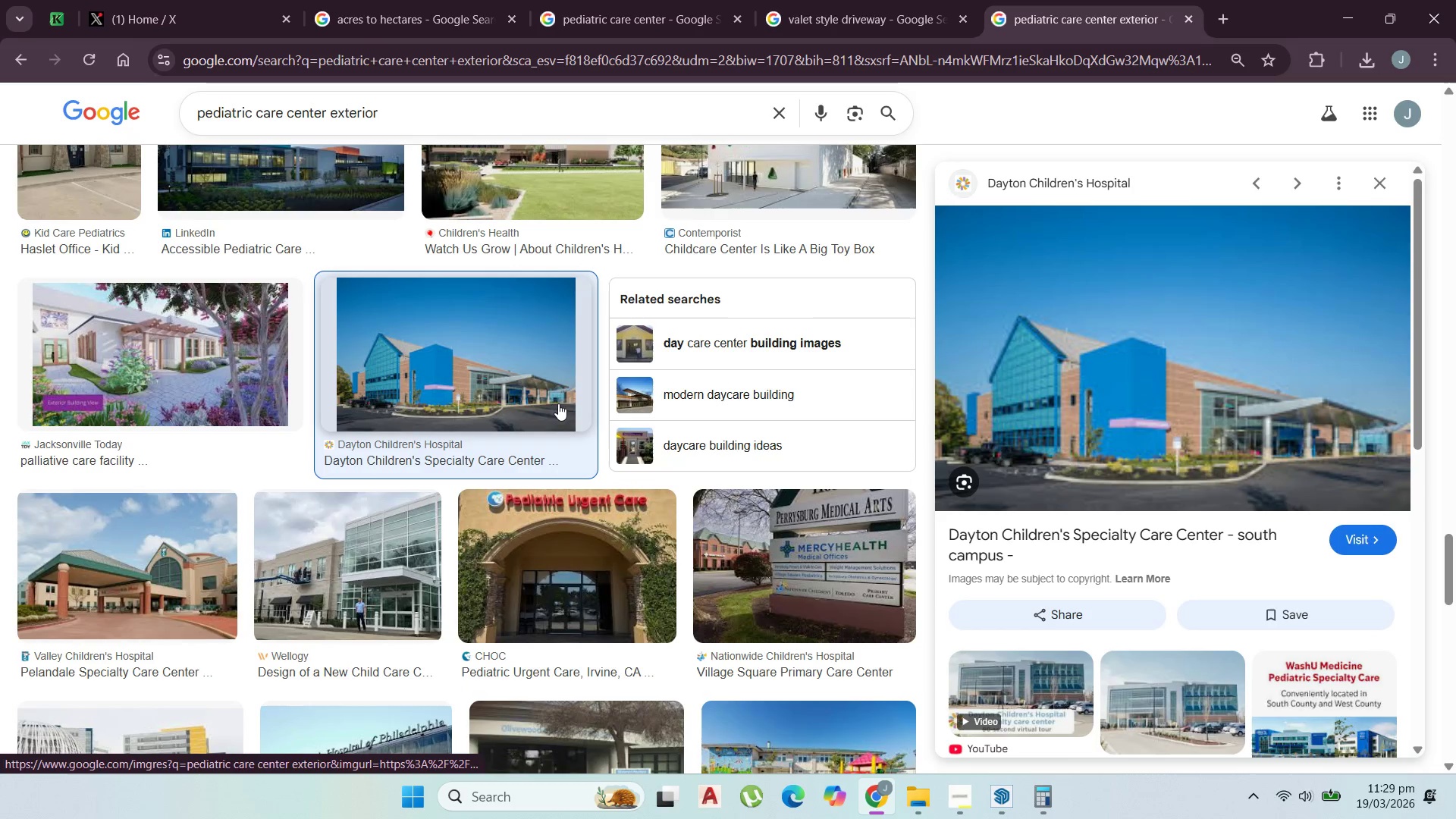 
scroll: coordinate [777, 328], scroll_direction: down, amount: 12.0
 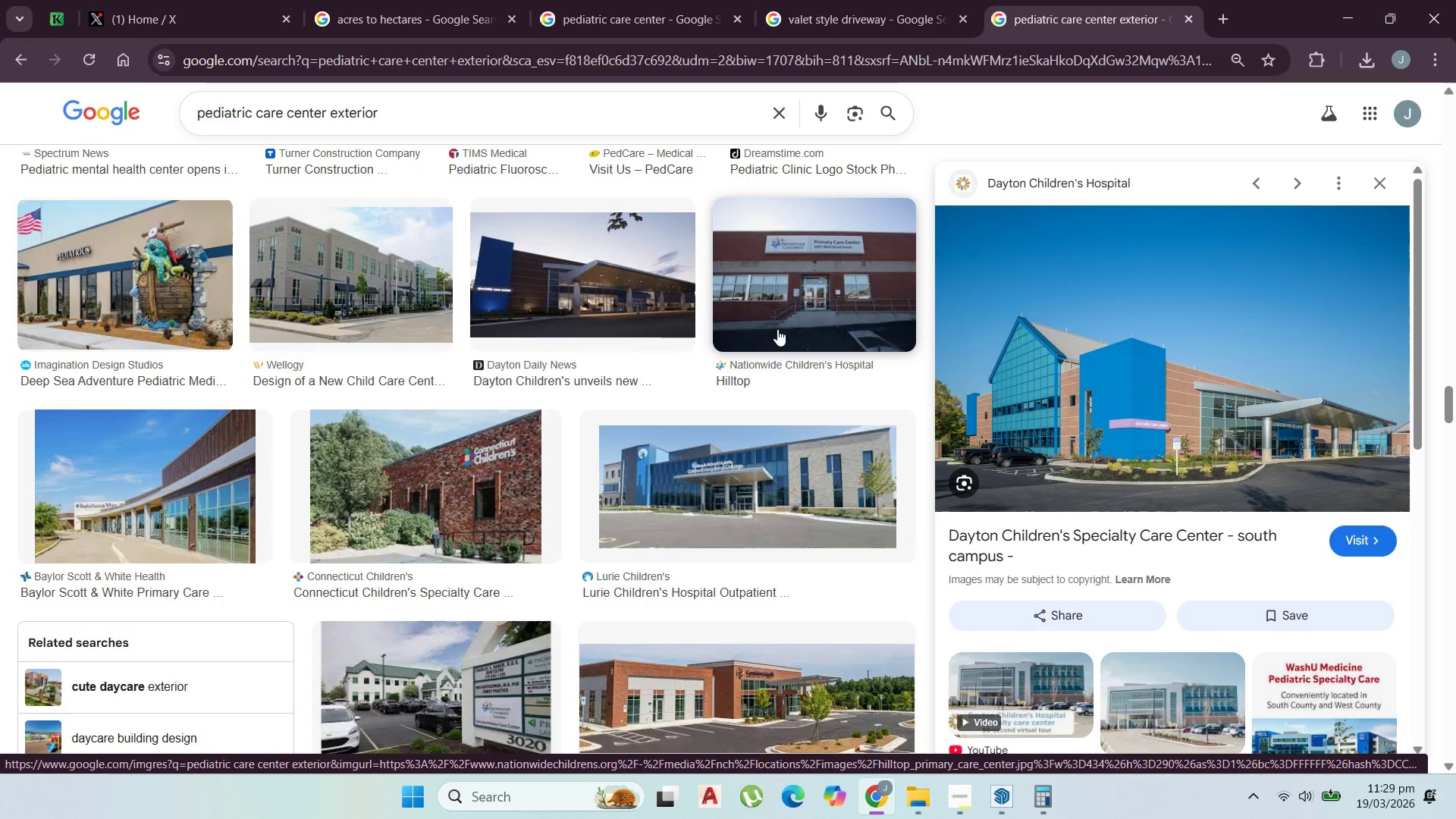 
scroll: coordinate [778, 331], scroll_direction: down, amount: 2.0
 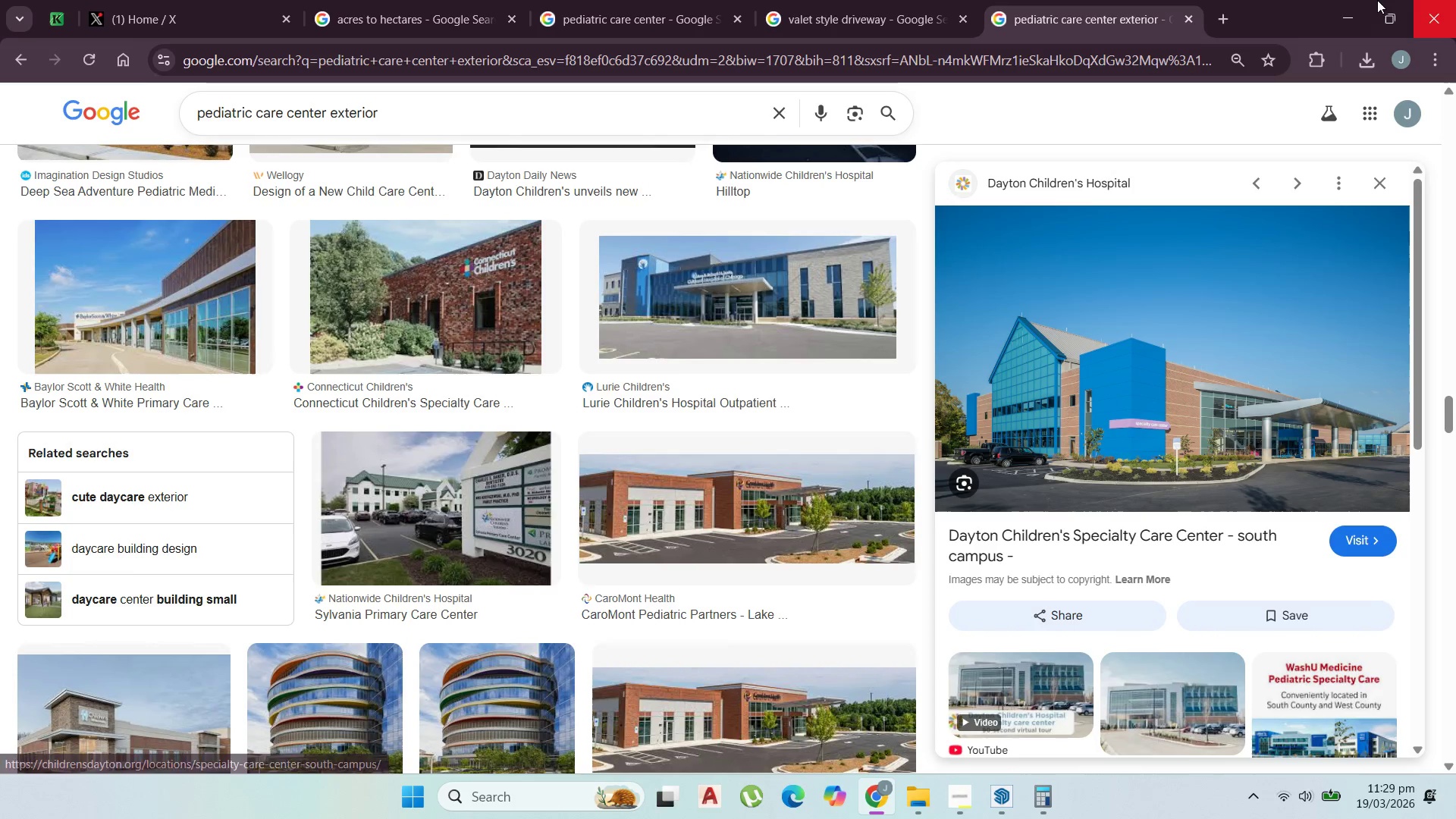 
left_click([1346, 0])
 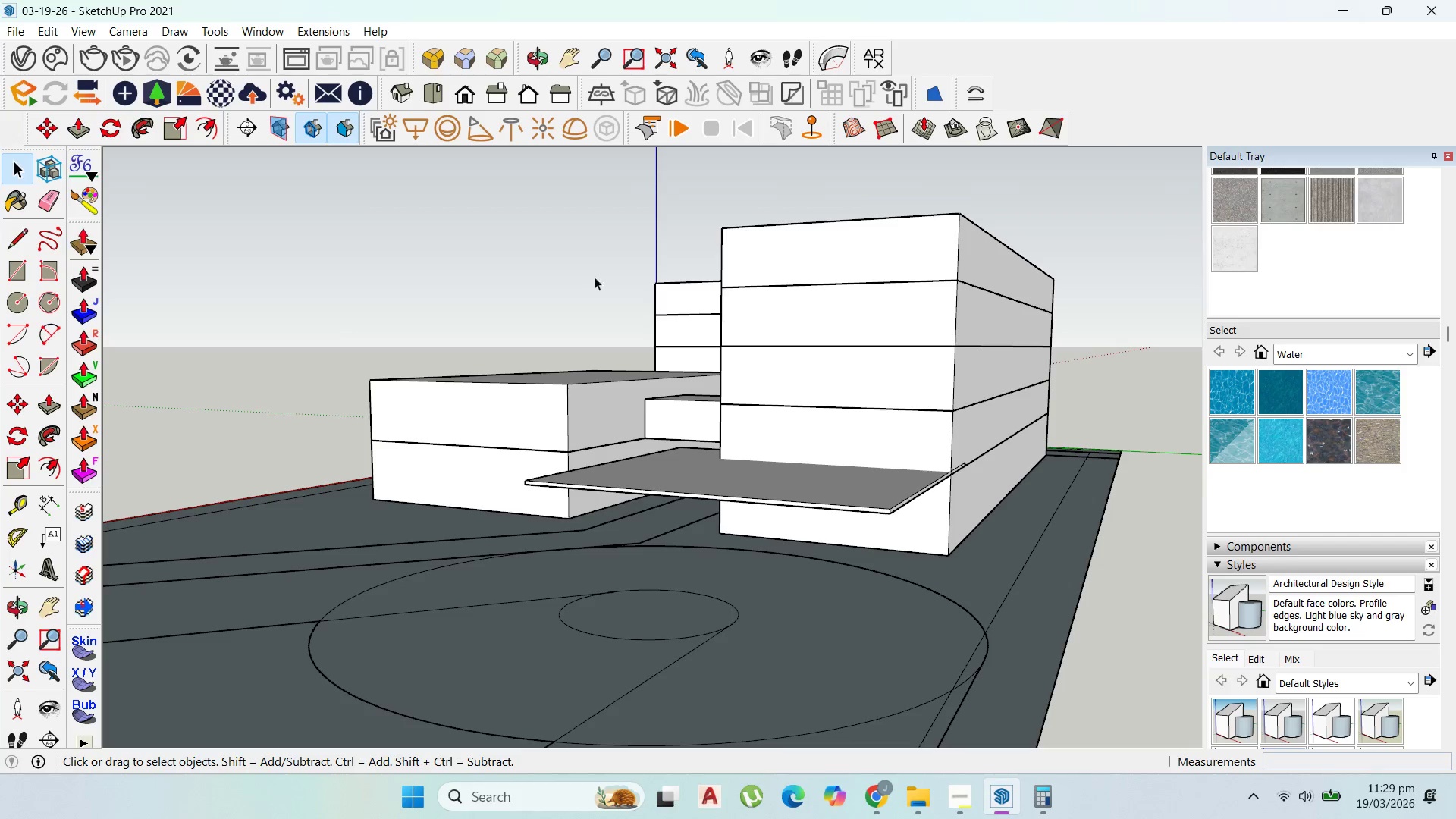 
scroll: coordinate [581, 362], scroll_direction: down, amount: 2.0
 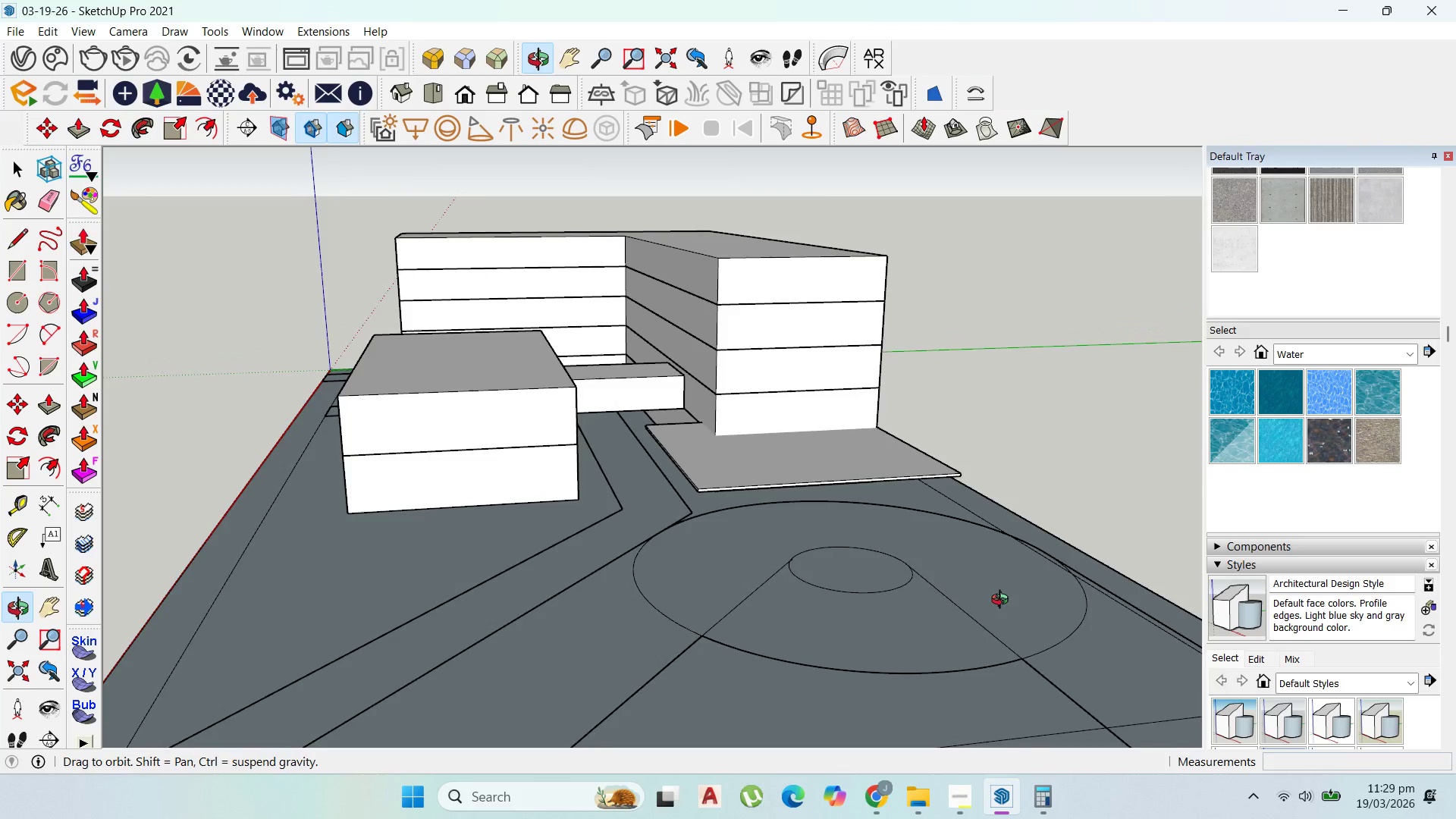 
scroll: coordinate [872, 500], scroll_direction: up, amount: 7.0
 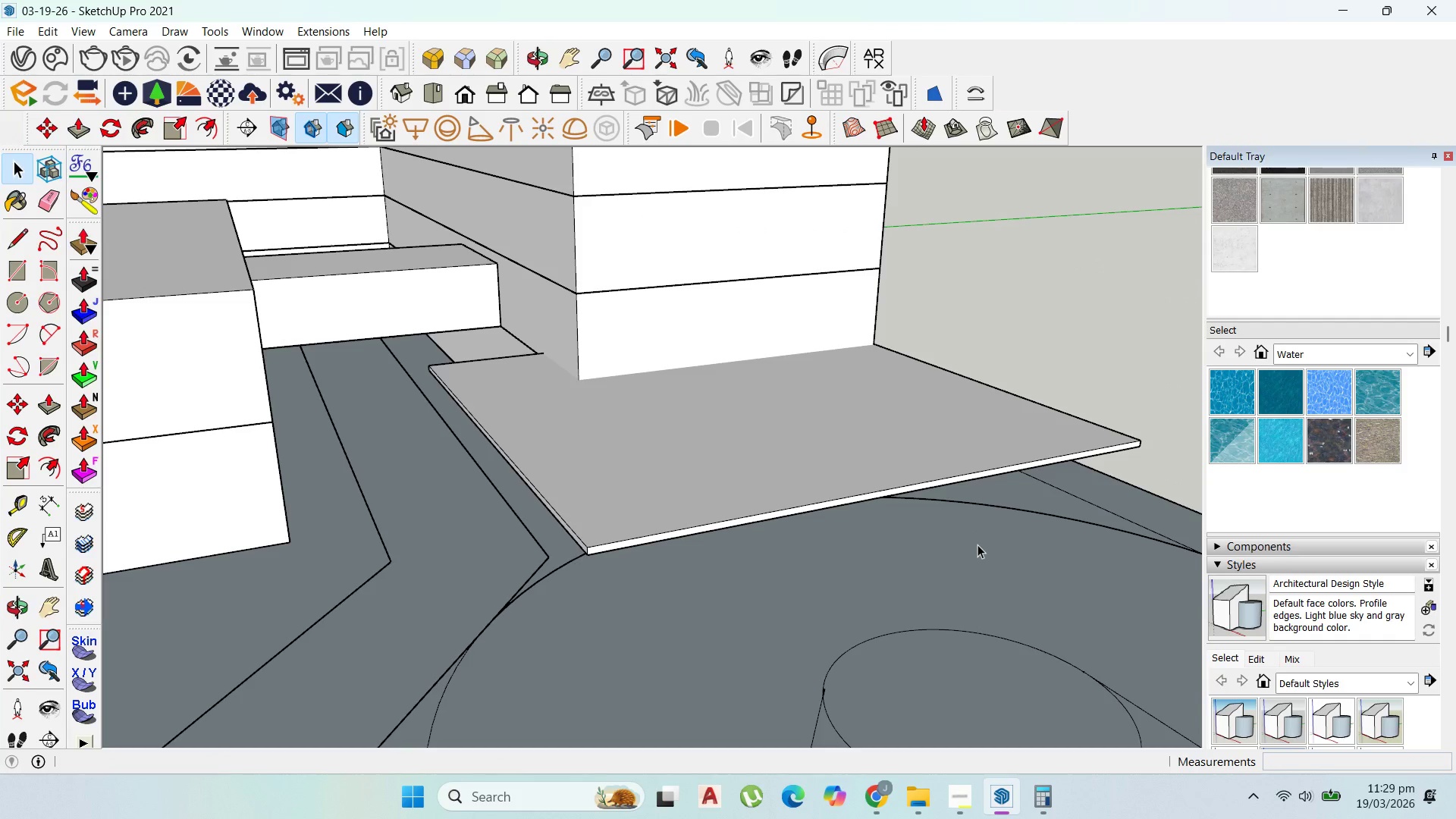 
scroll: coordinate [968, 551], scroll_direction: down, amount: 9.0
 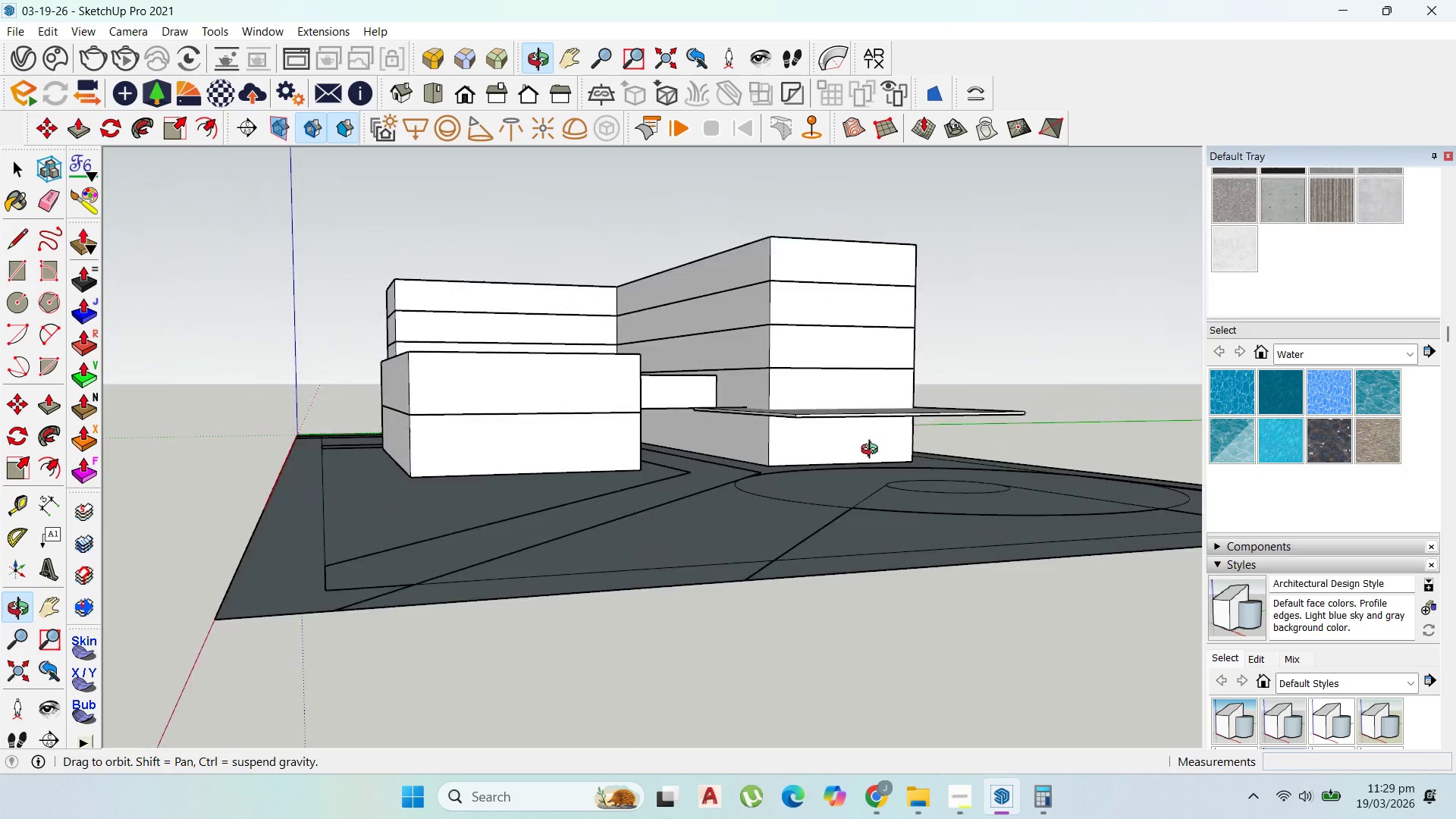 
scroll: coordinate [863, 673], scroll_direction: up, amount: 4.0
 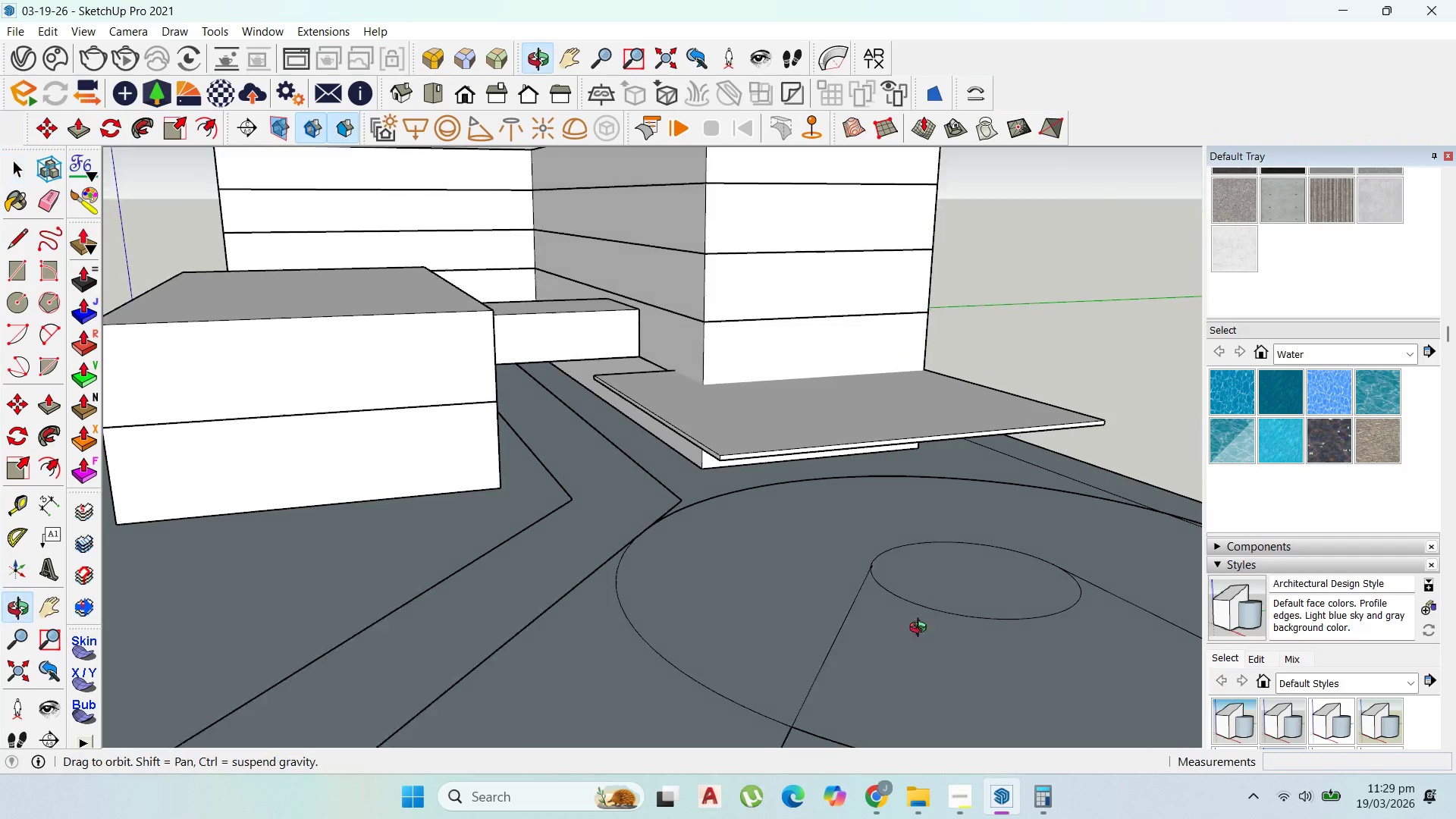 
wait(11.63)
 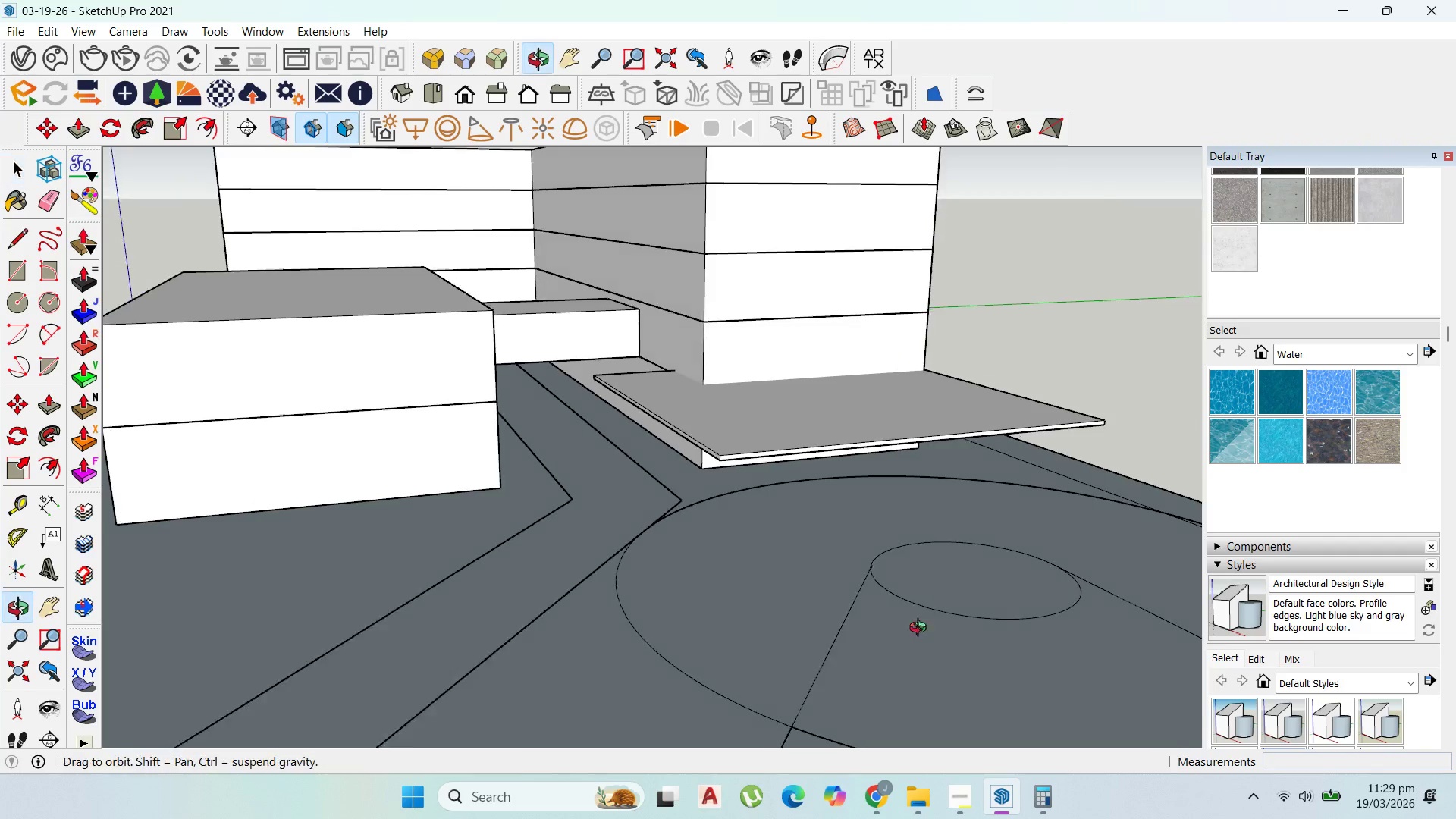 
scroll: coordinate [885, 596], scroll_direction: down, amount: 12.0
 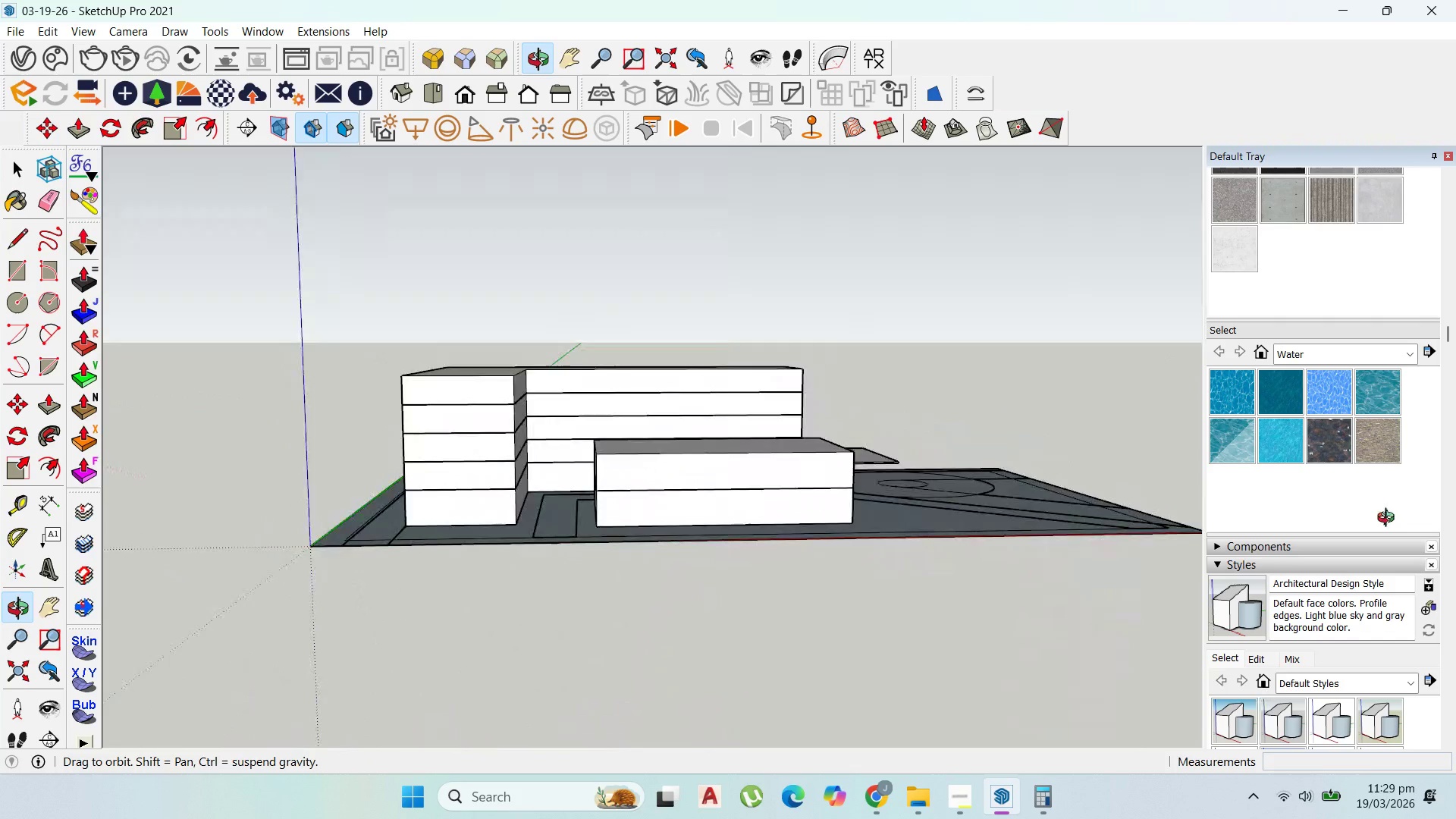 
scroll: coordinate [765, 498], scroll_direction: up, amount: 5.0
 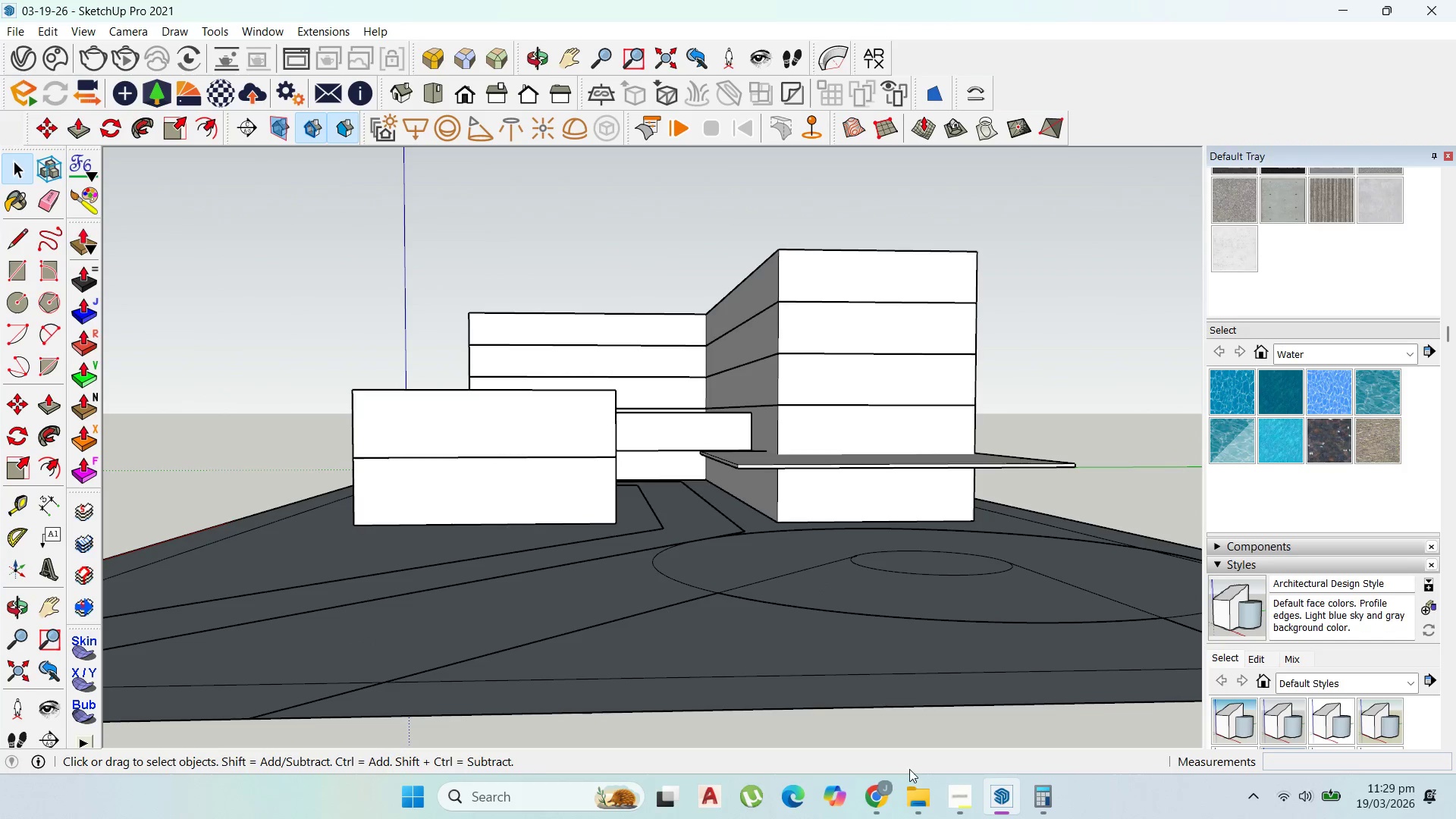 
left_click([956, 790])